 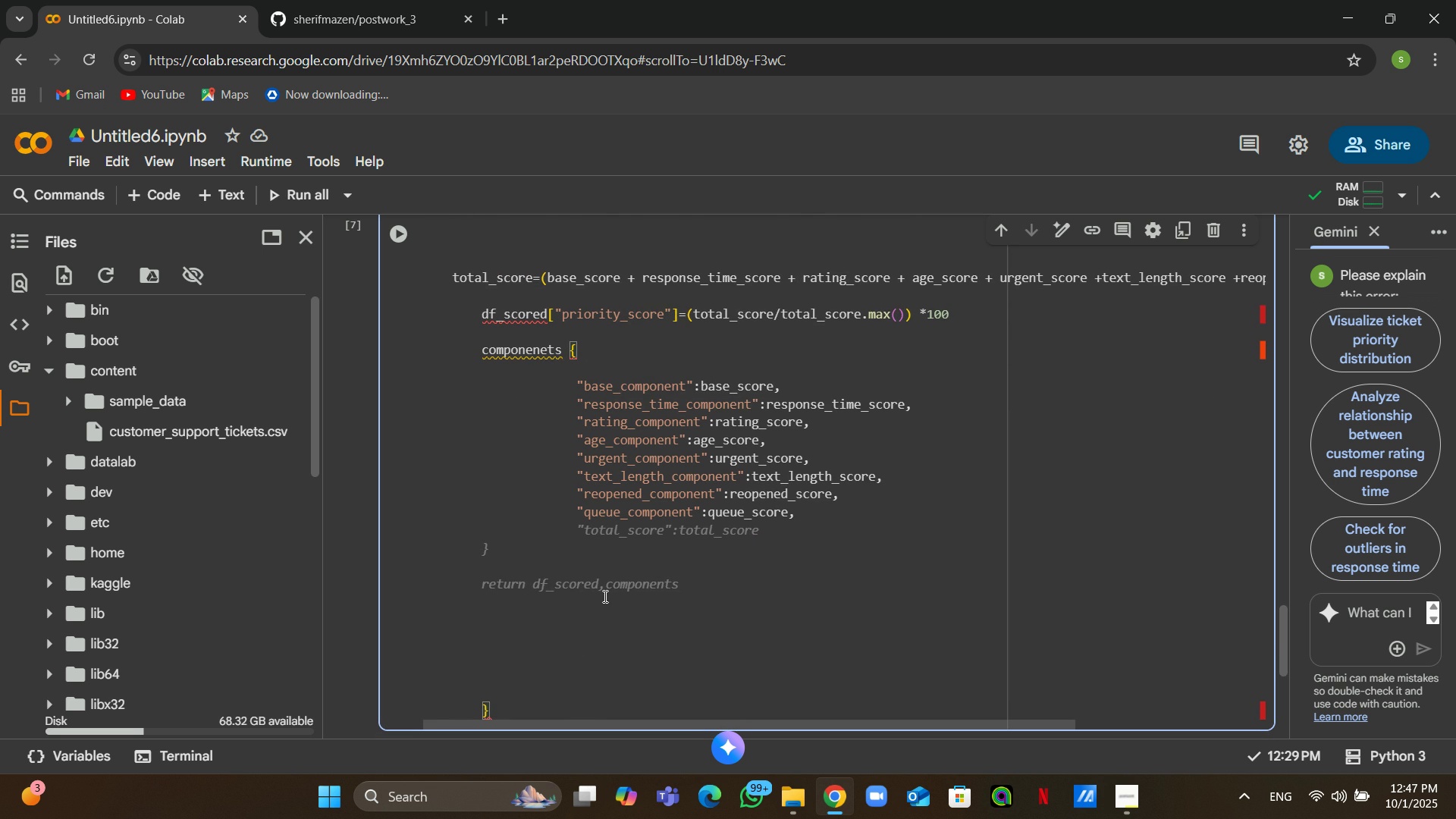 
left_click([538, 665])
 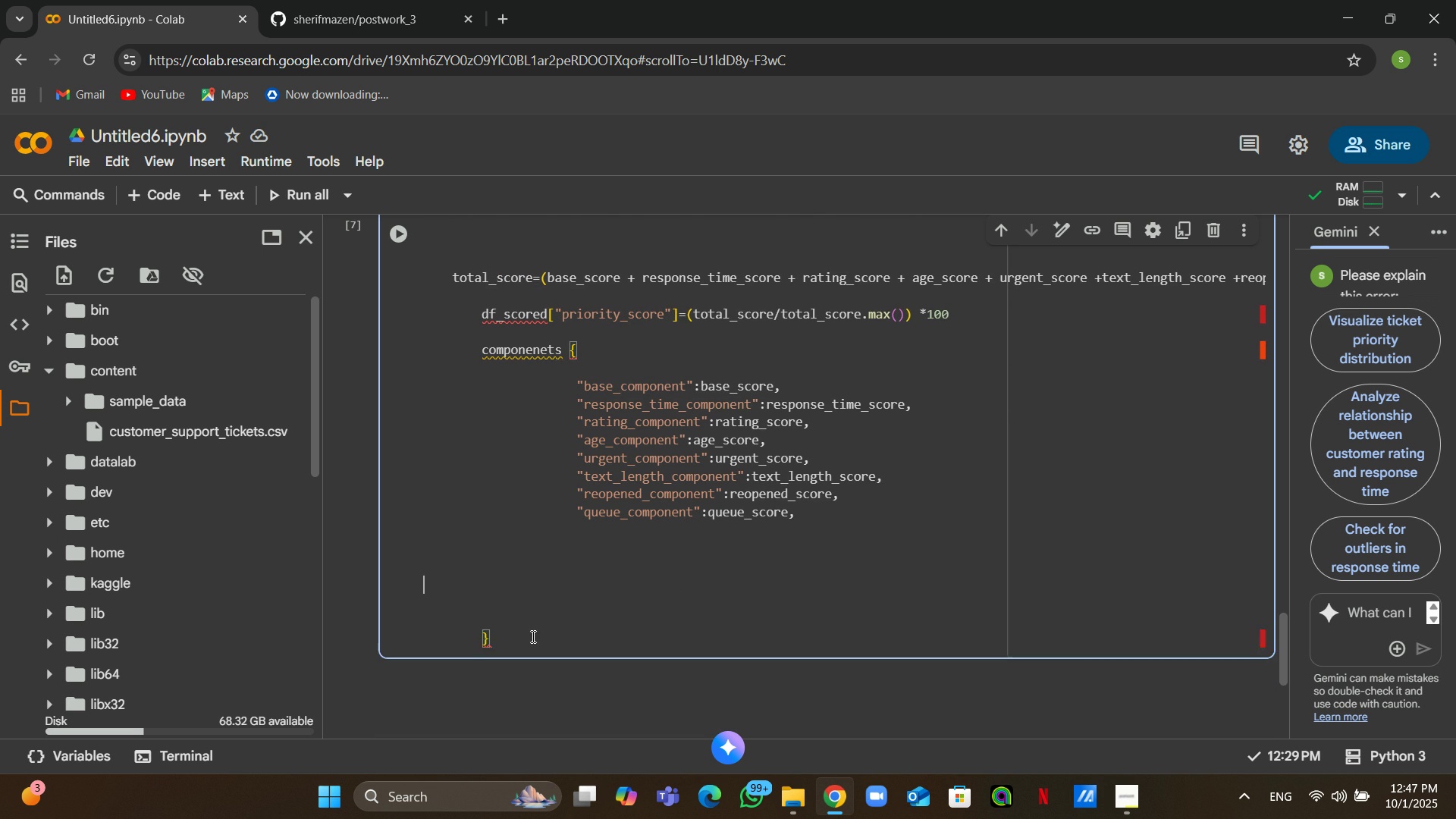 
key(Backspace)
 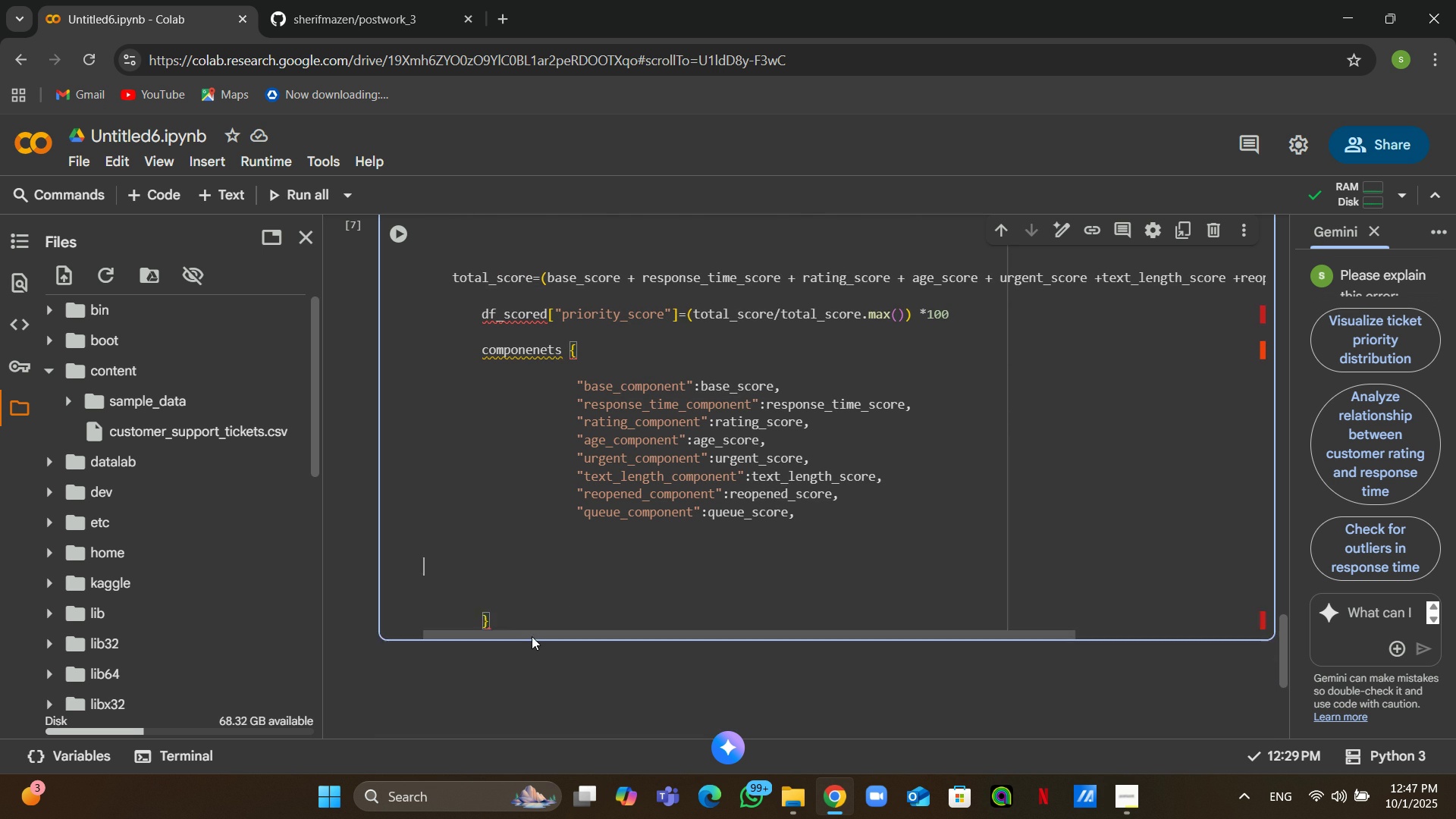 
key(Backspace)
 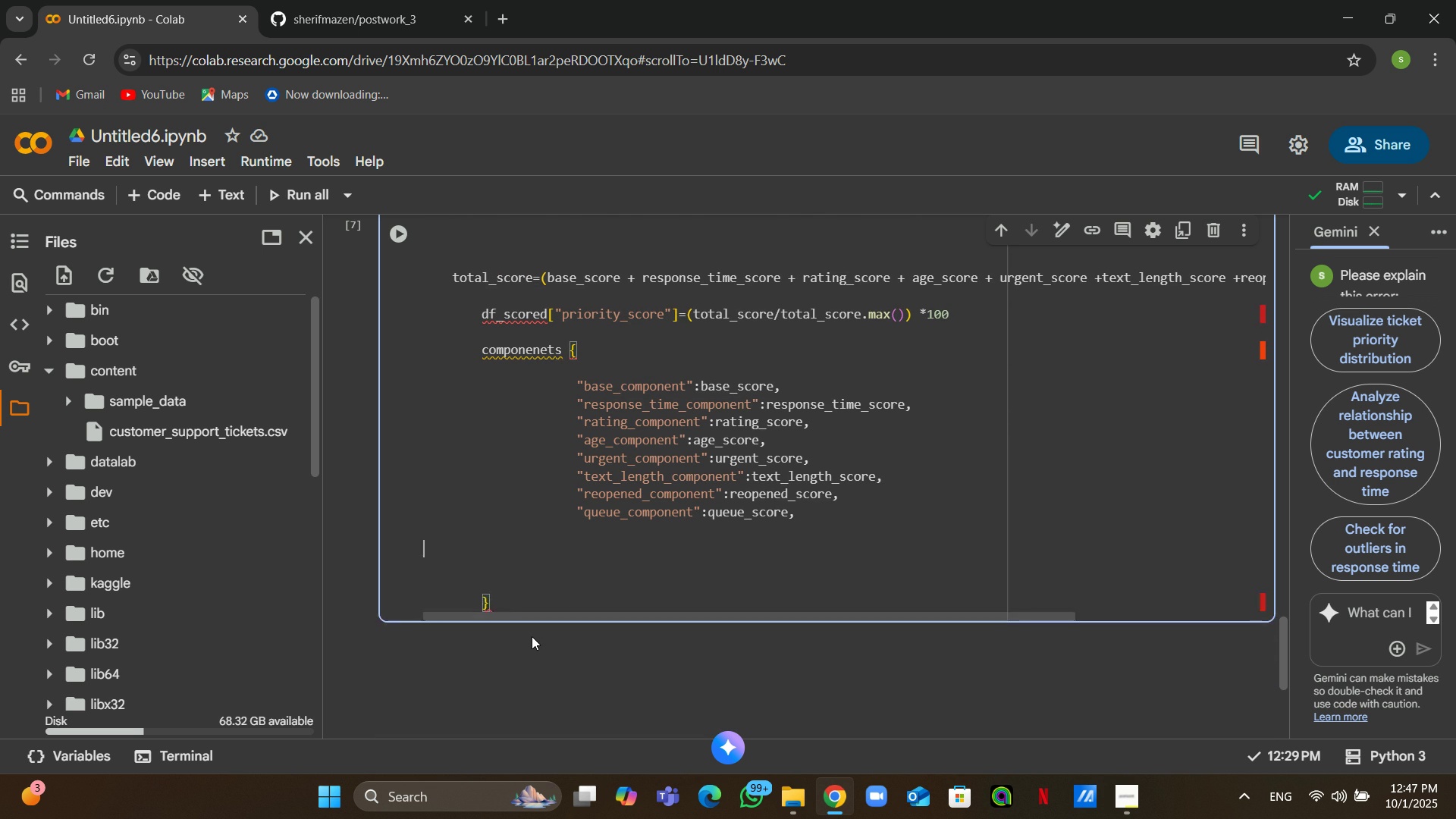 
key(Backspace)
 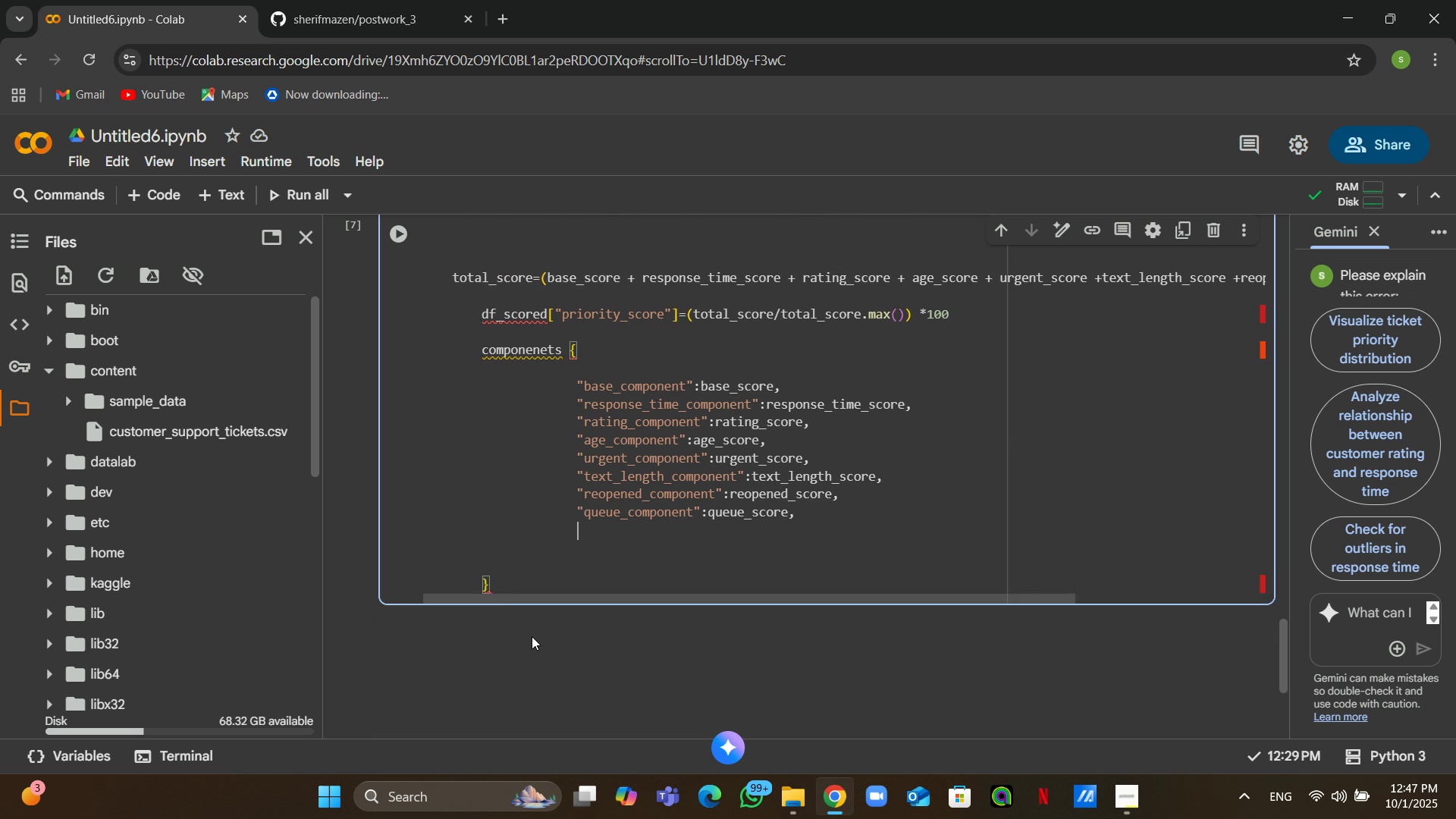 
key(Backspace)
 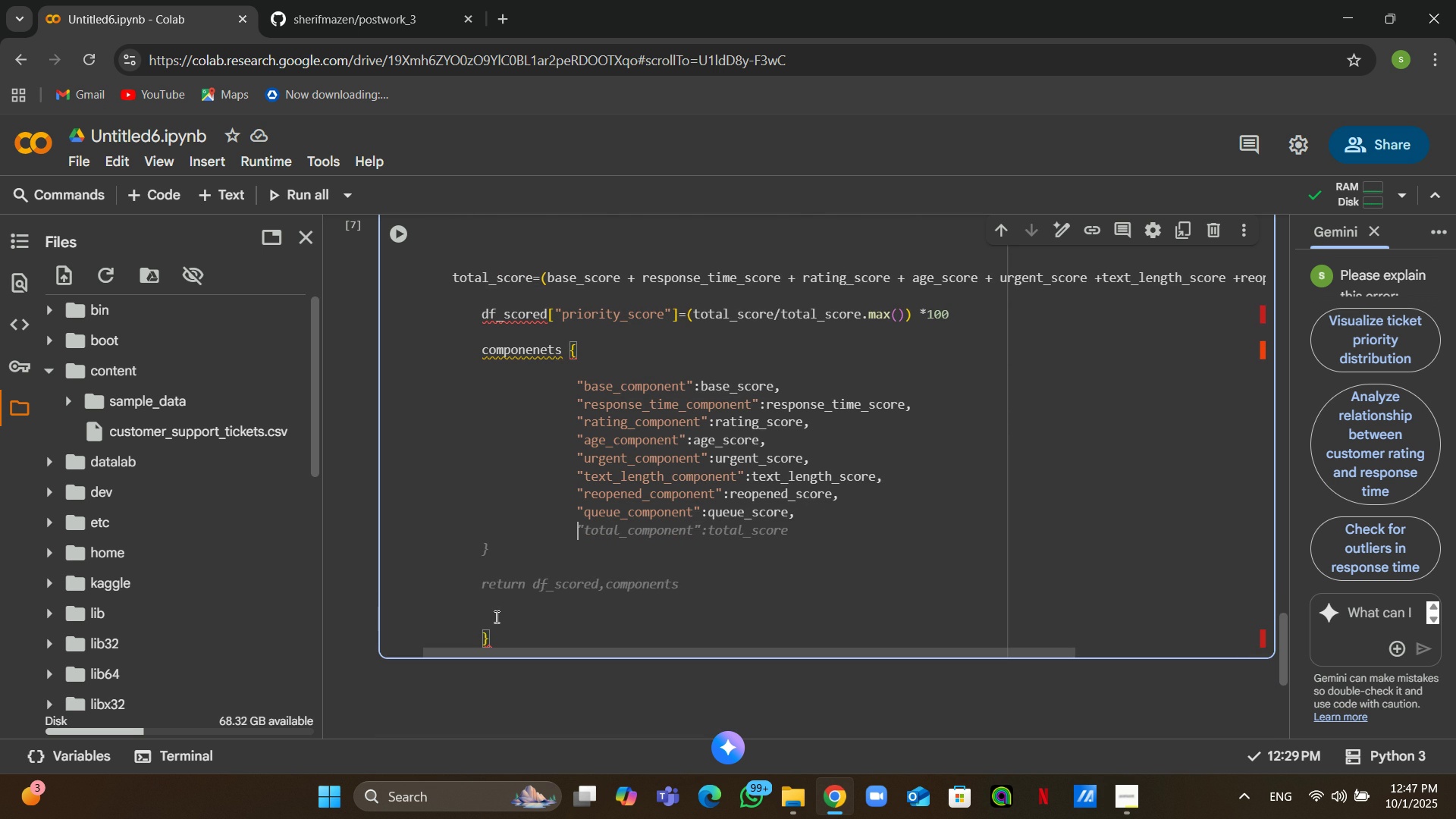 
left_click([495, 619])
 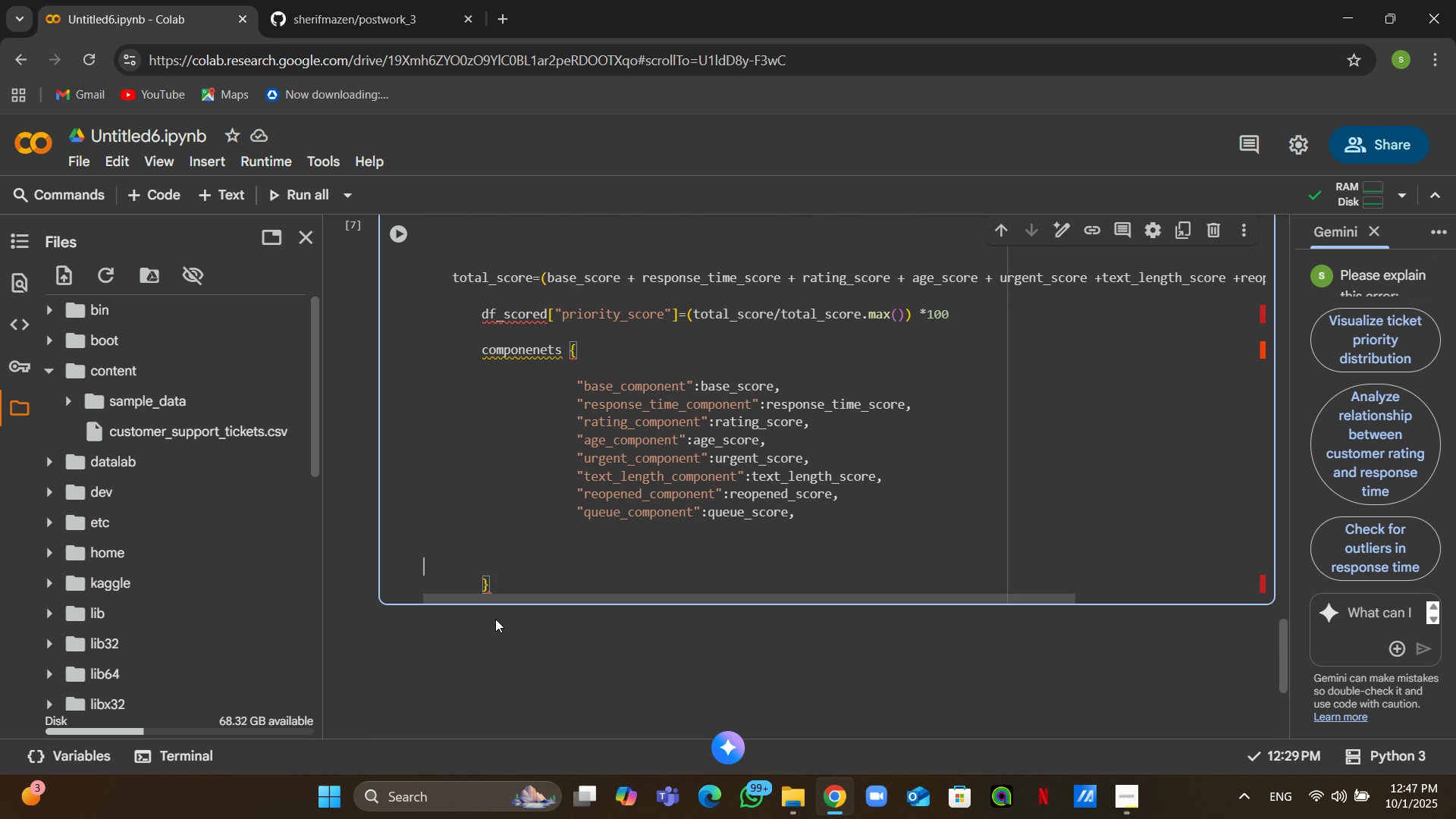 
key(Backspace)
 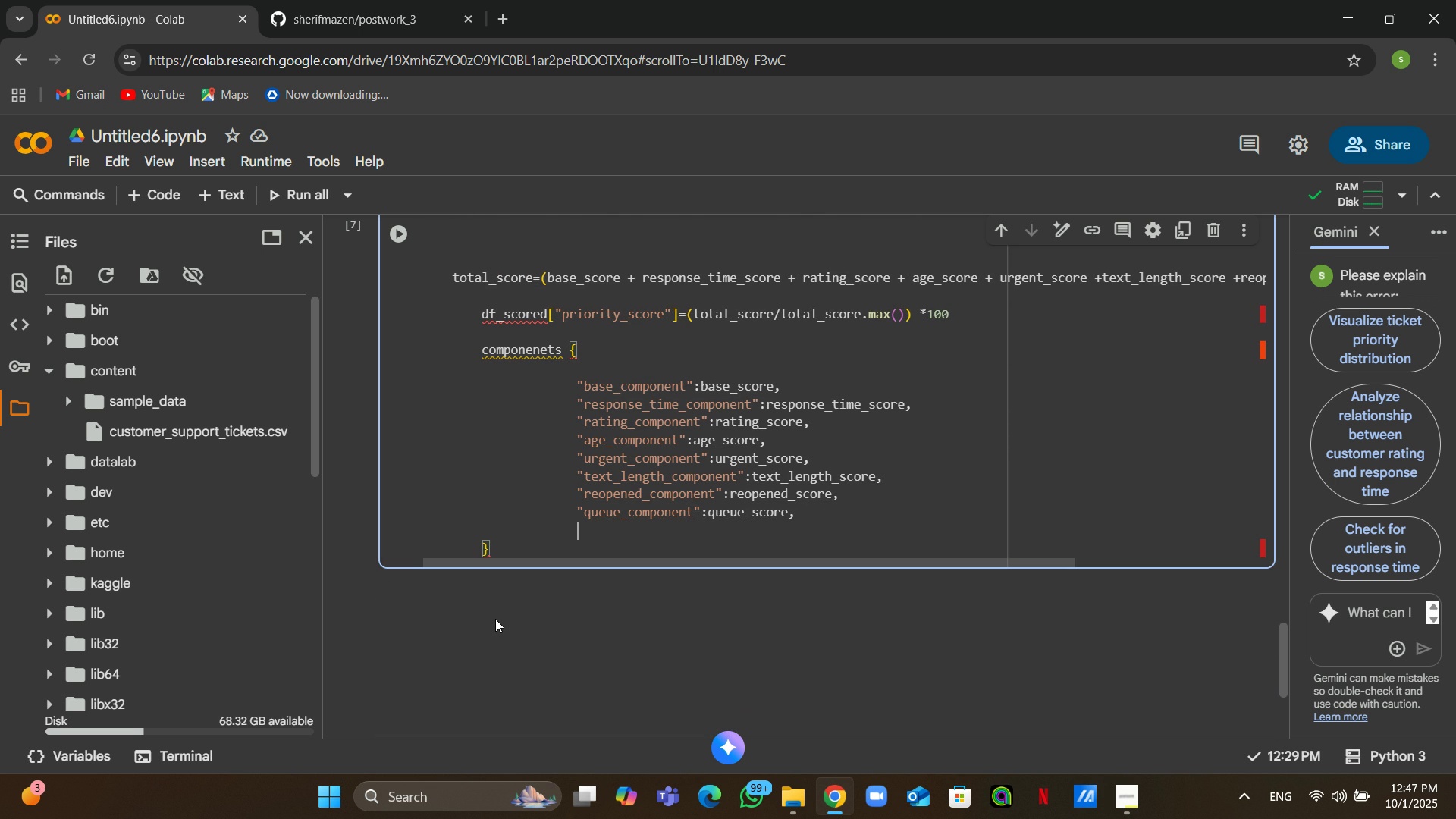 
key(Backspace)
 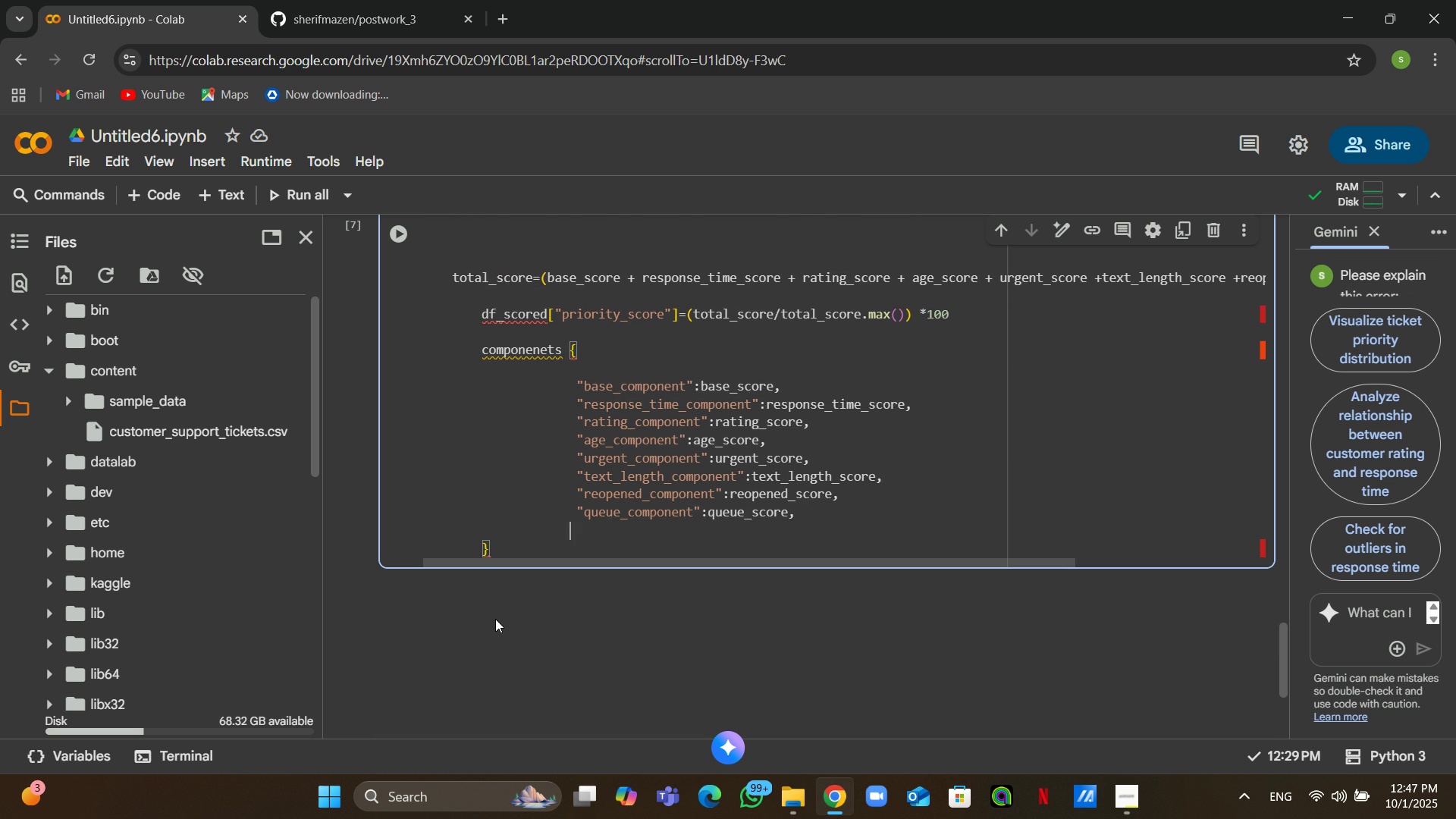 
key(Backspace)
 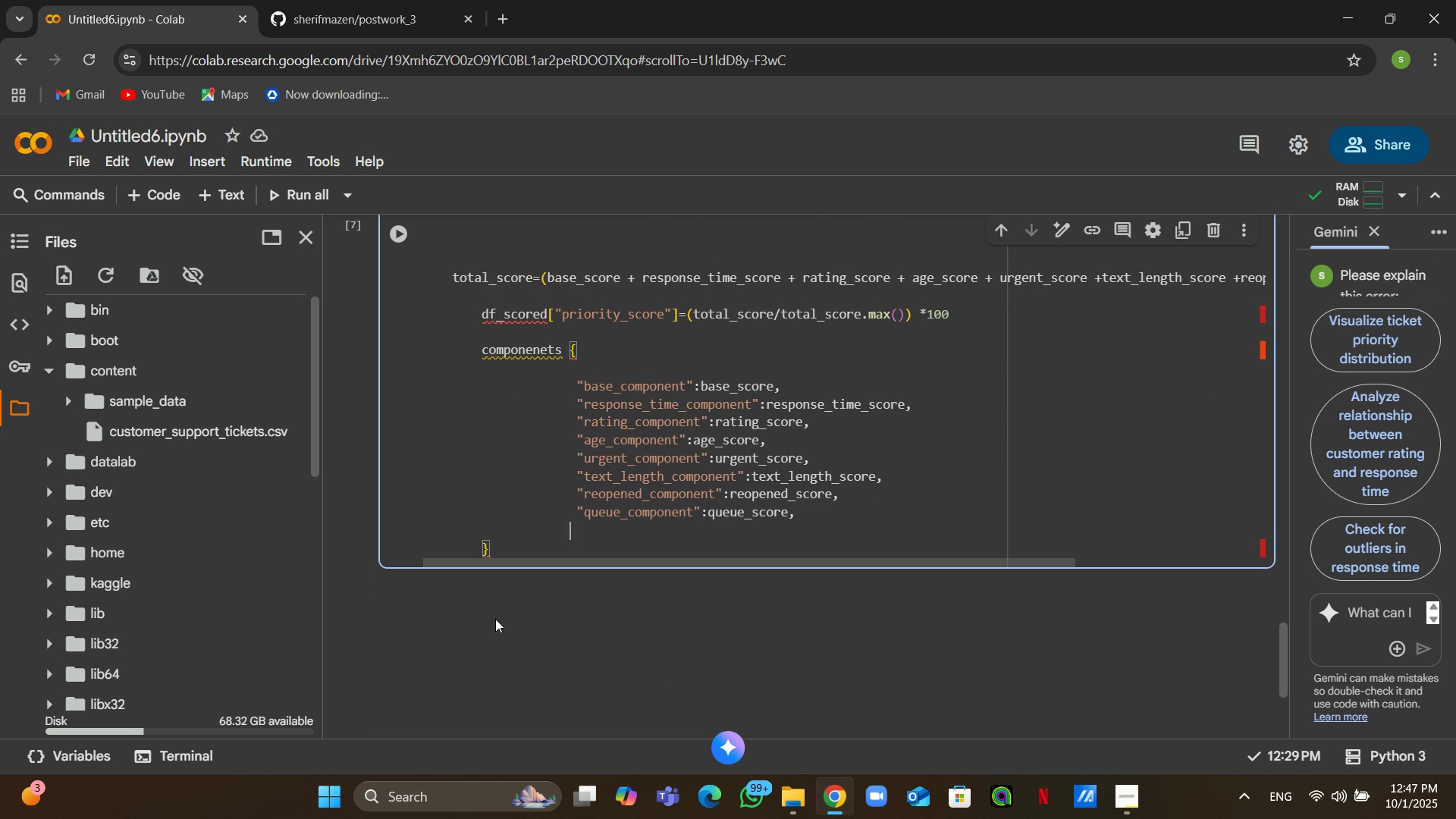 
key(Backspace)
 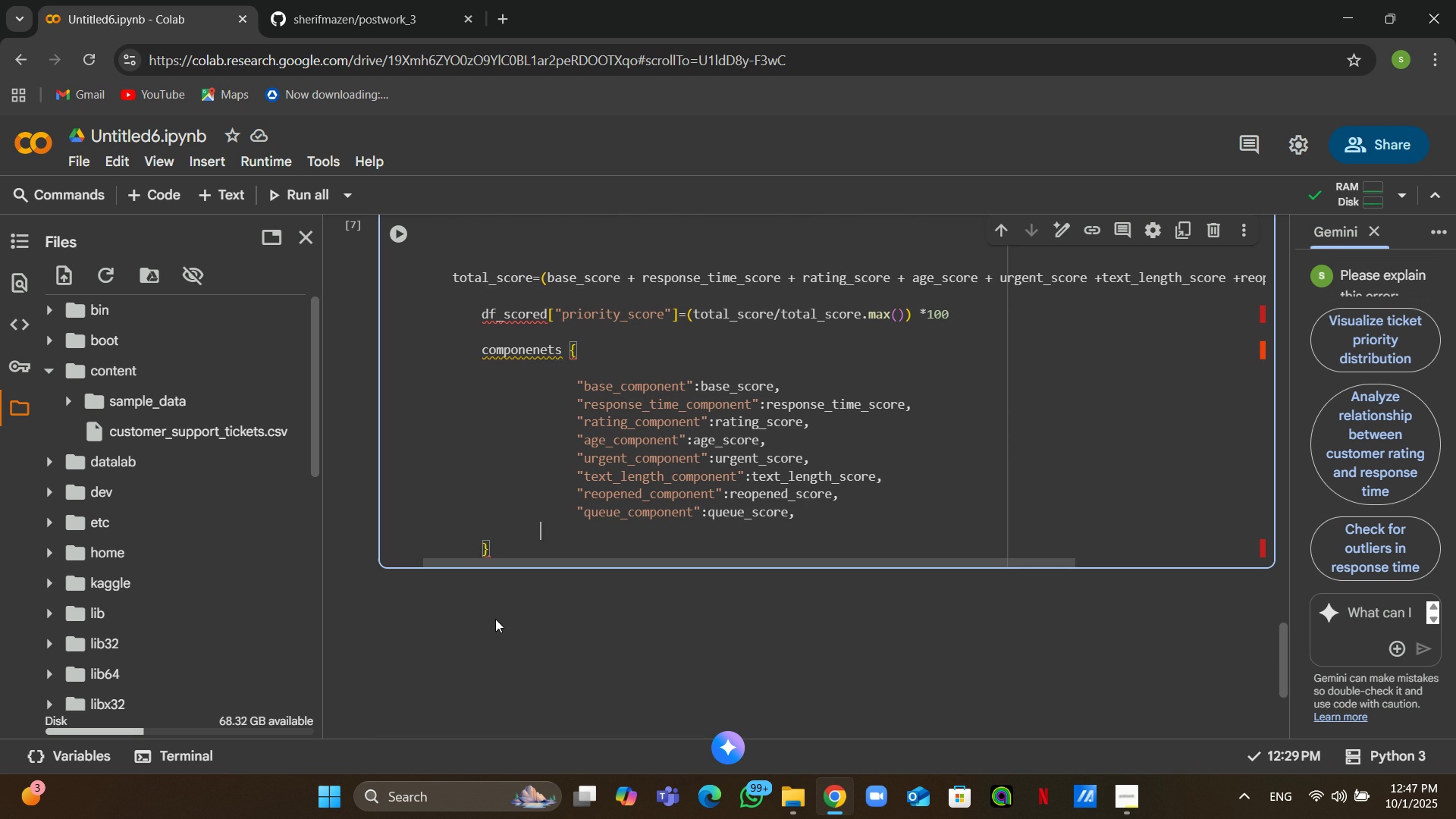 
key(Backspace)
 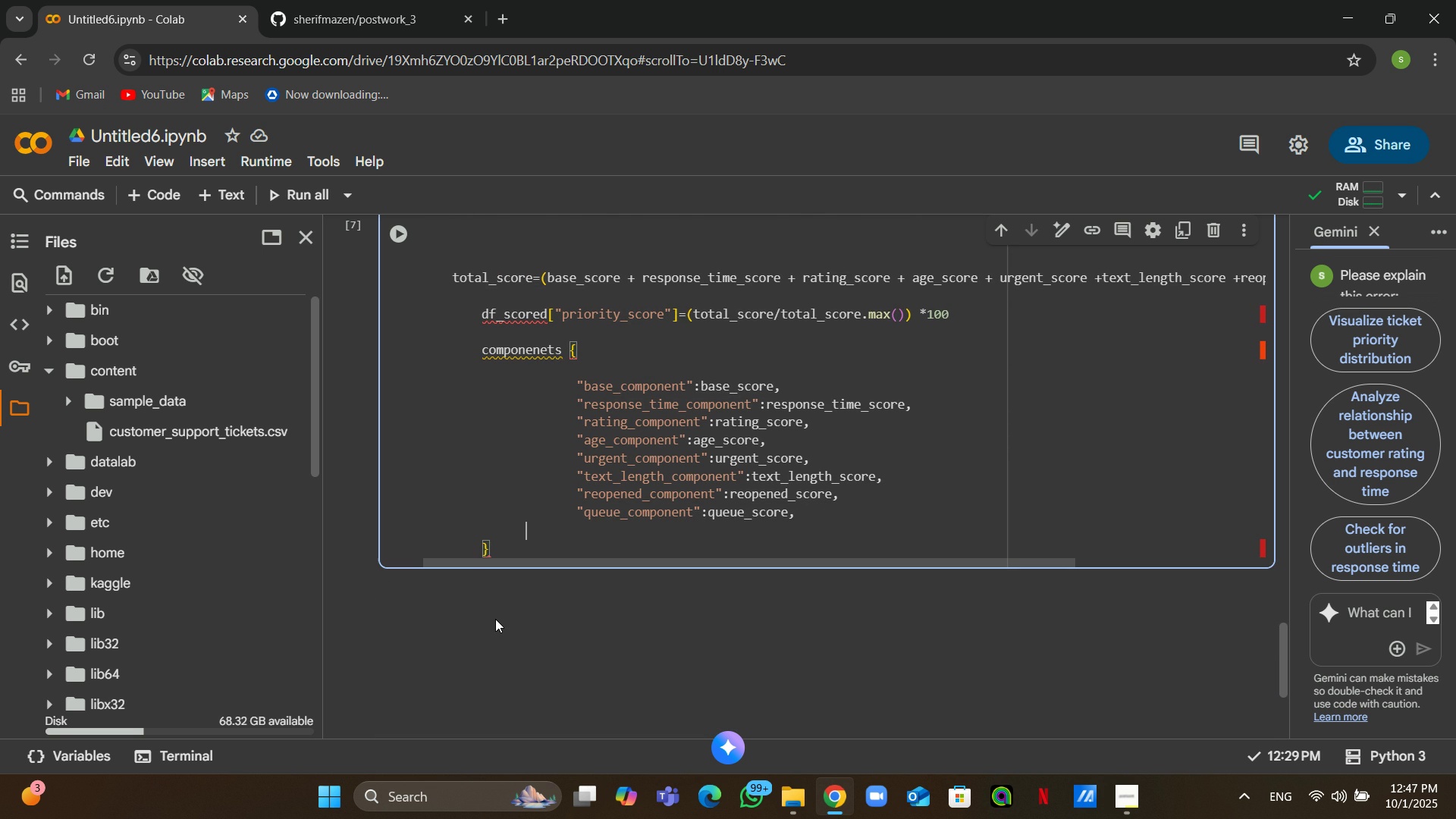 
key(Backspace)
 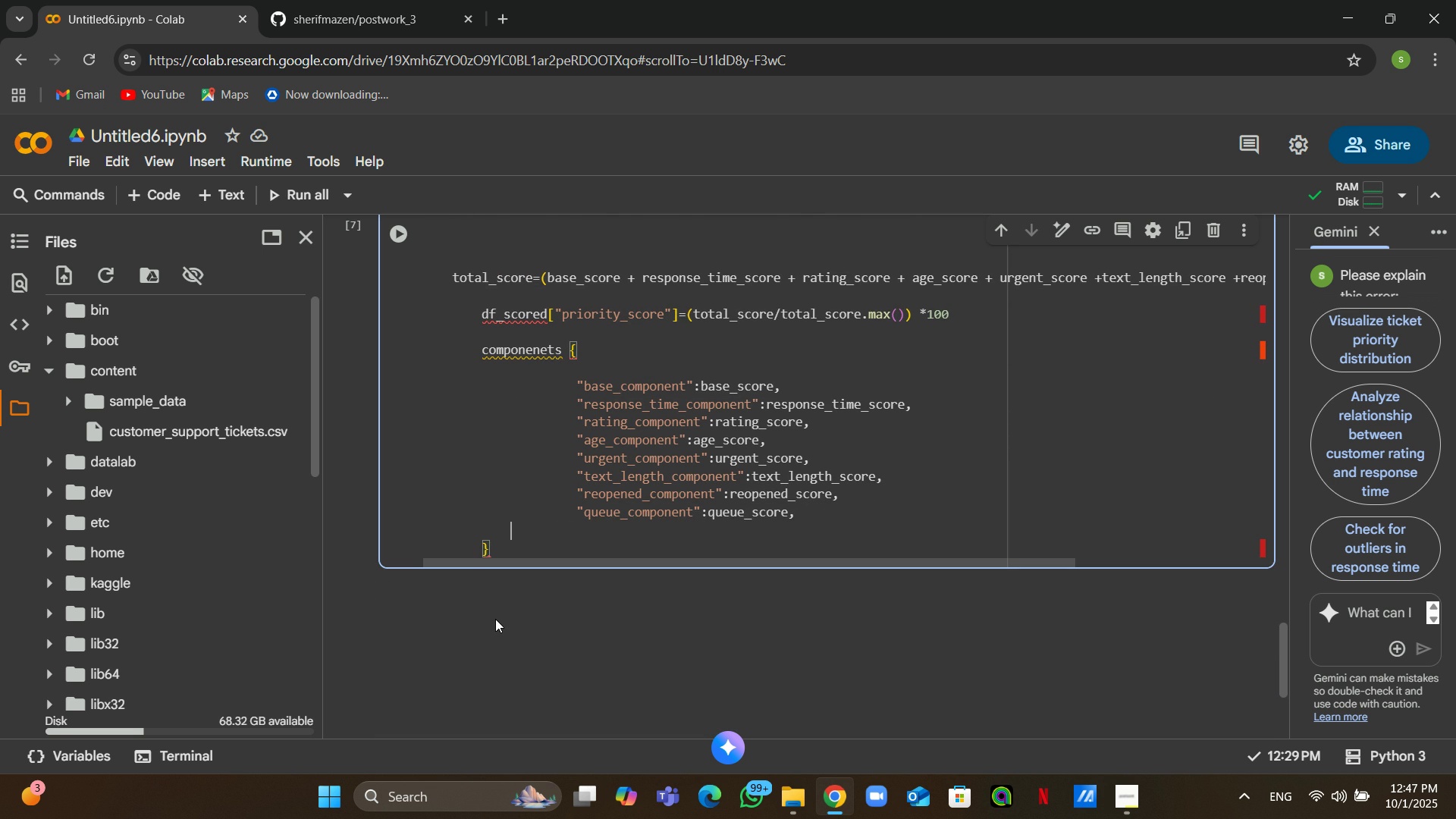 
key(Backspace)
 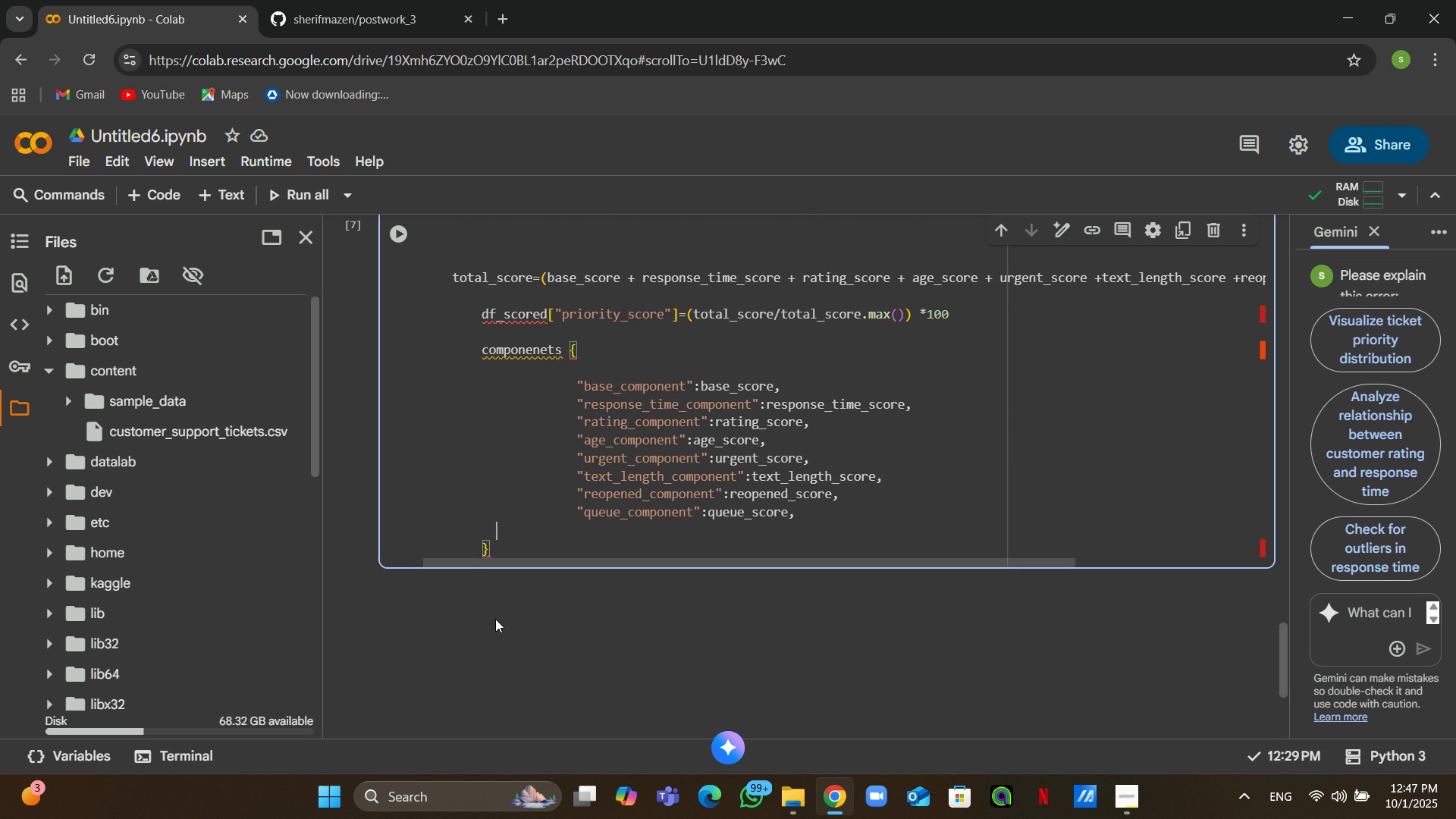 
key(Backspace)
 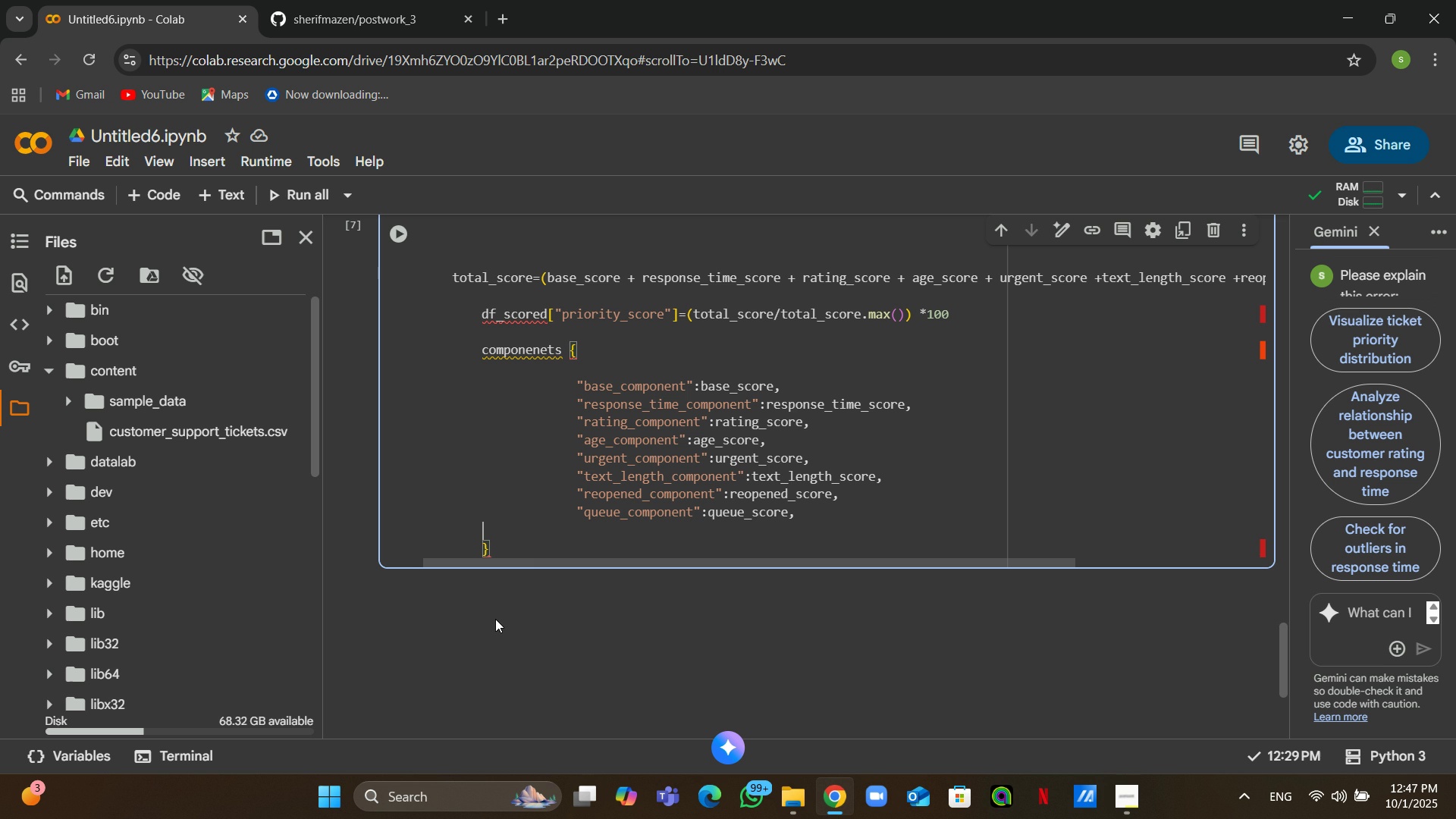 
key(Backspace)
 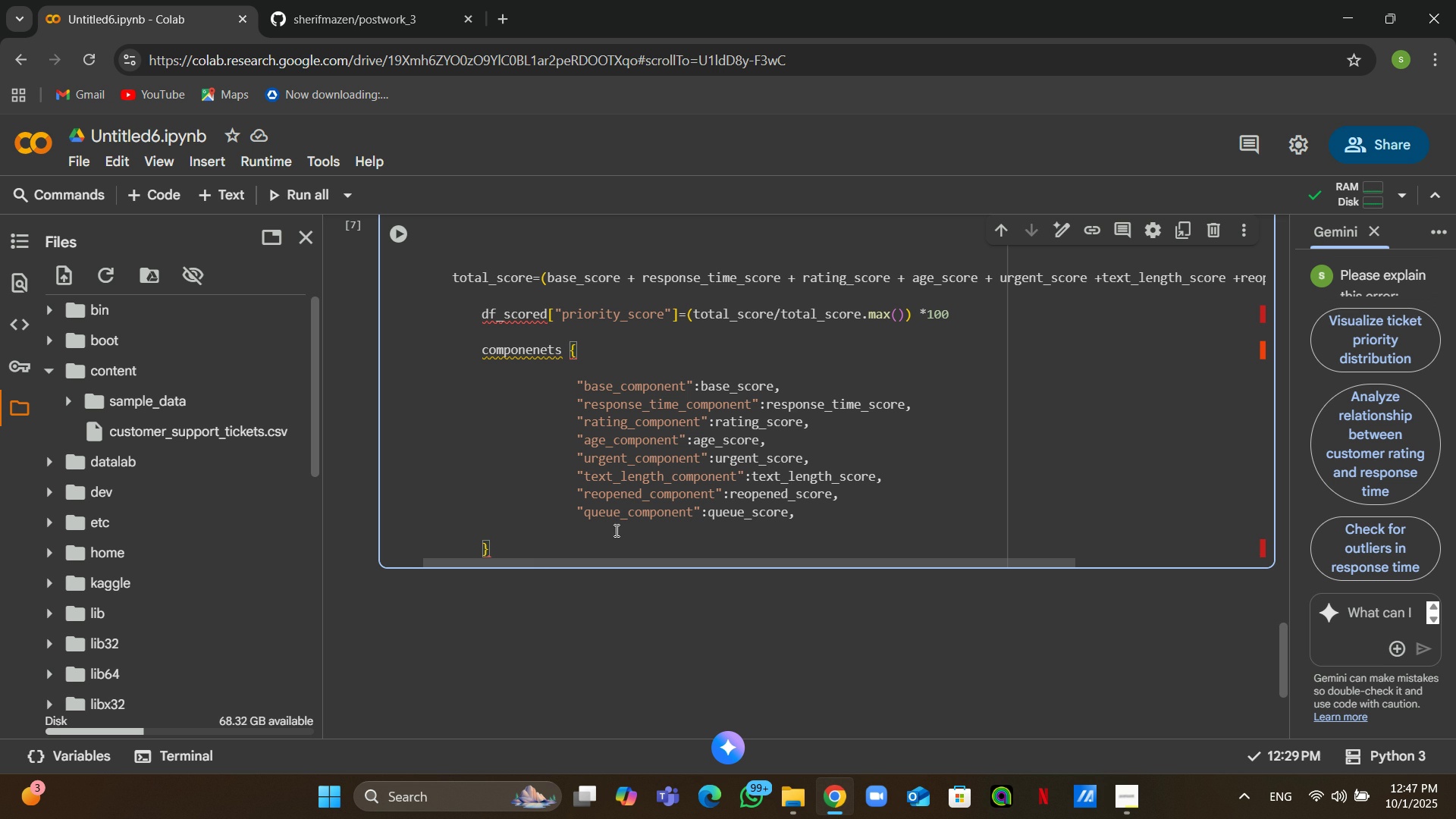 
left_click([615, 529])
 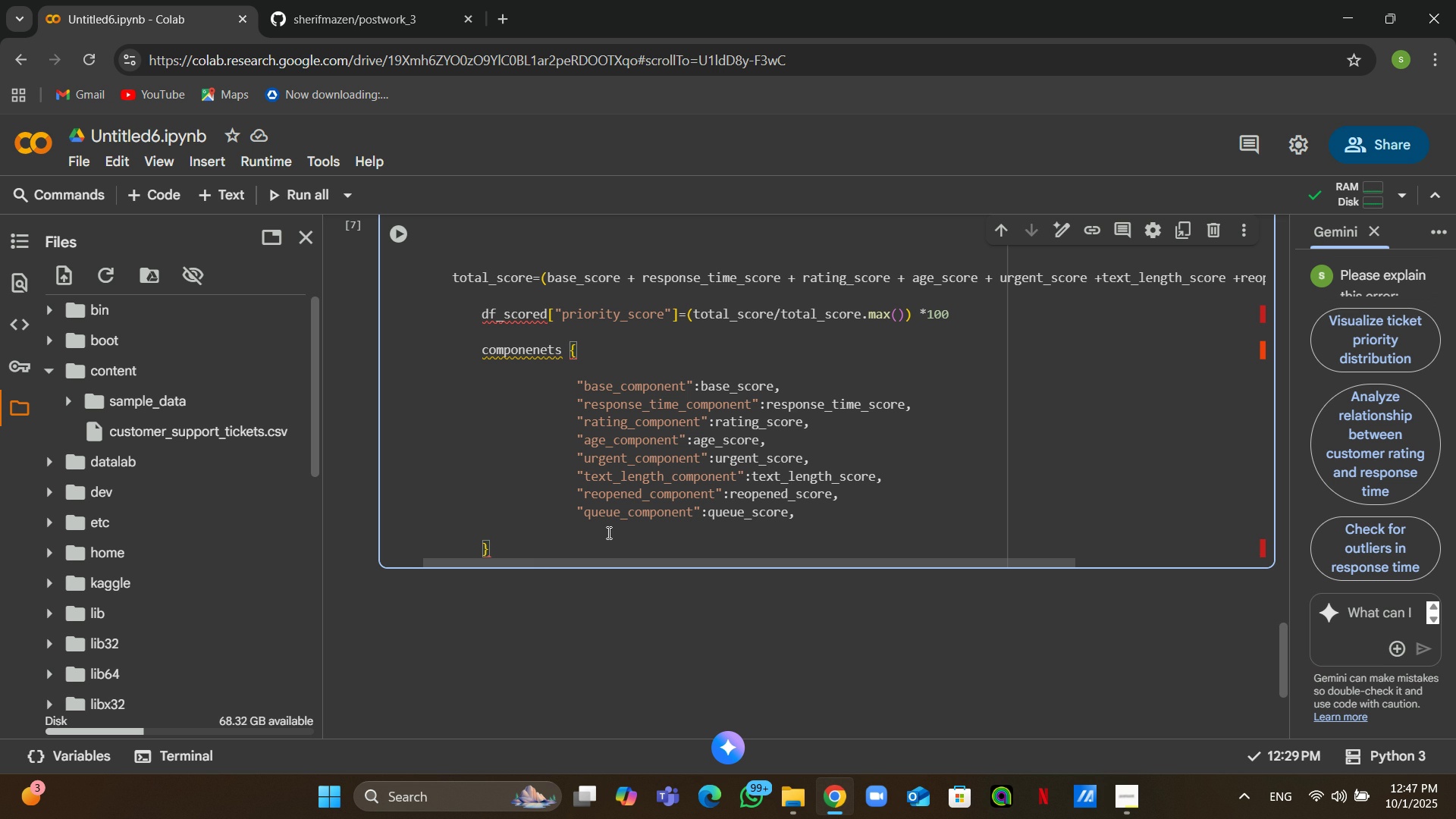 
left_click([607, 532])
 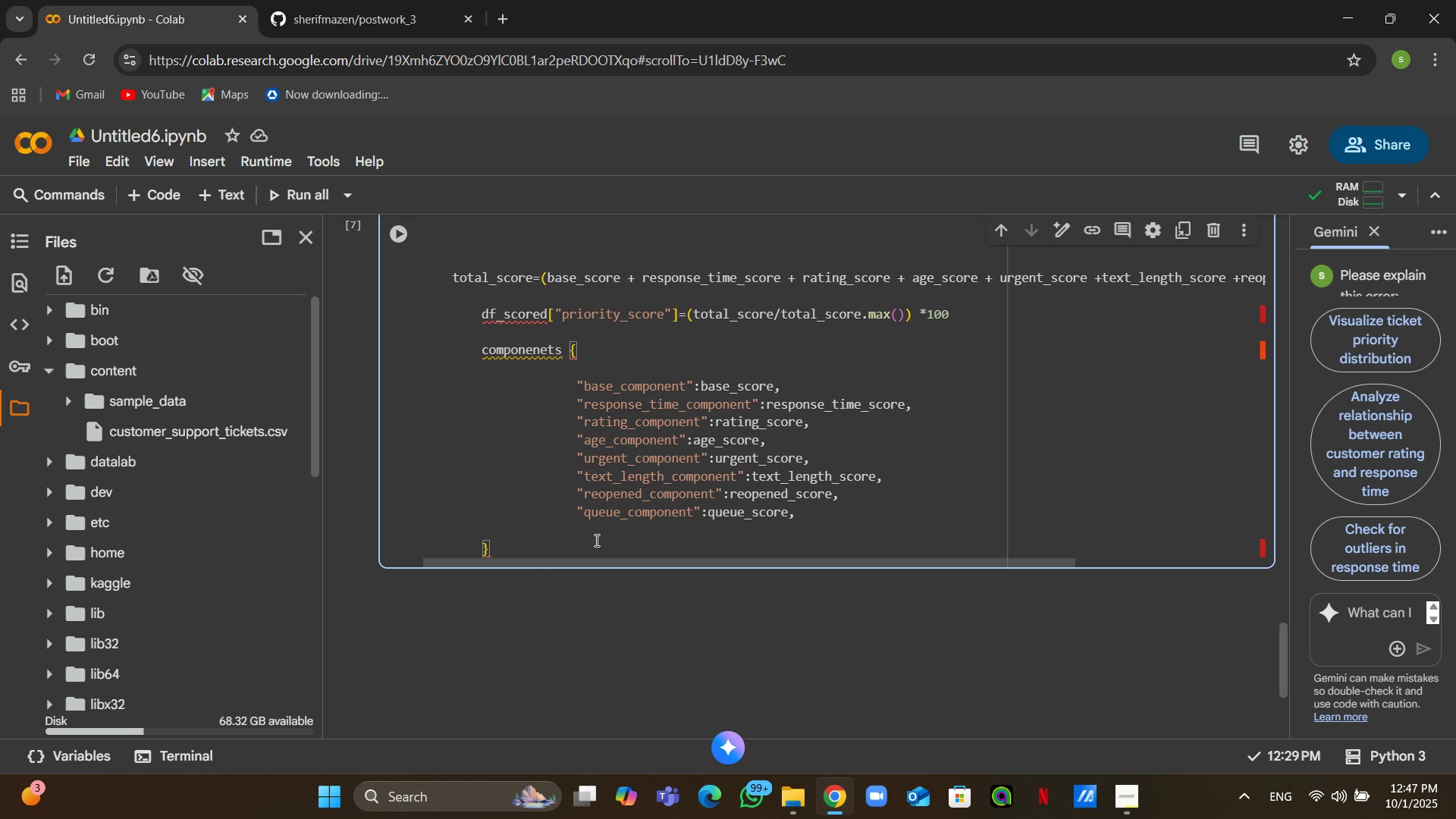 
left_click([595, 540])
 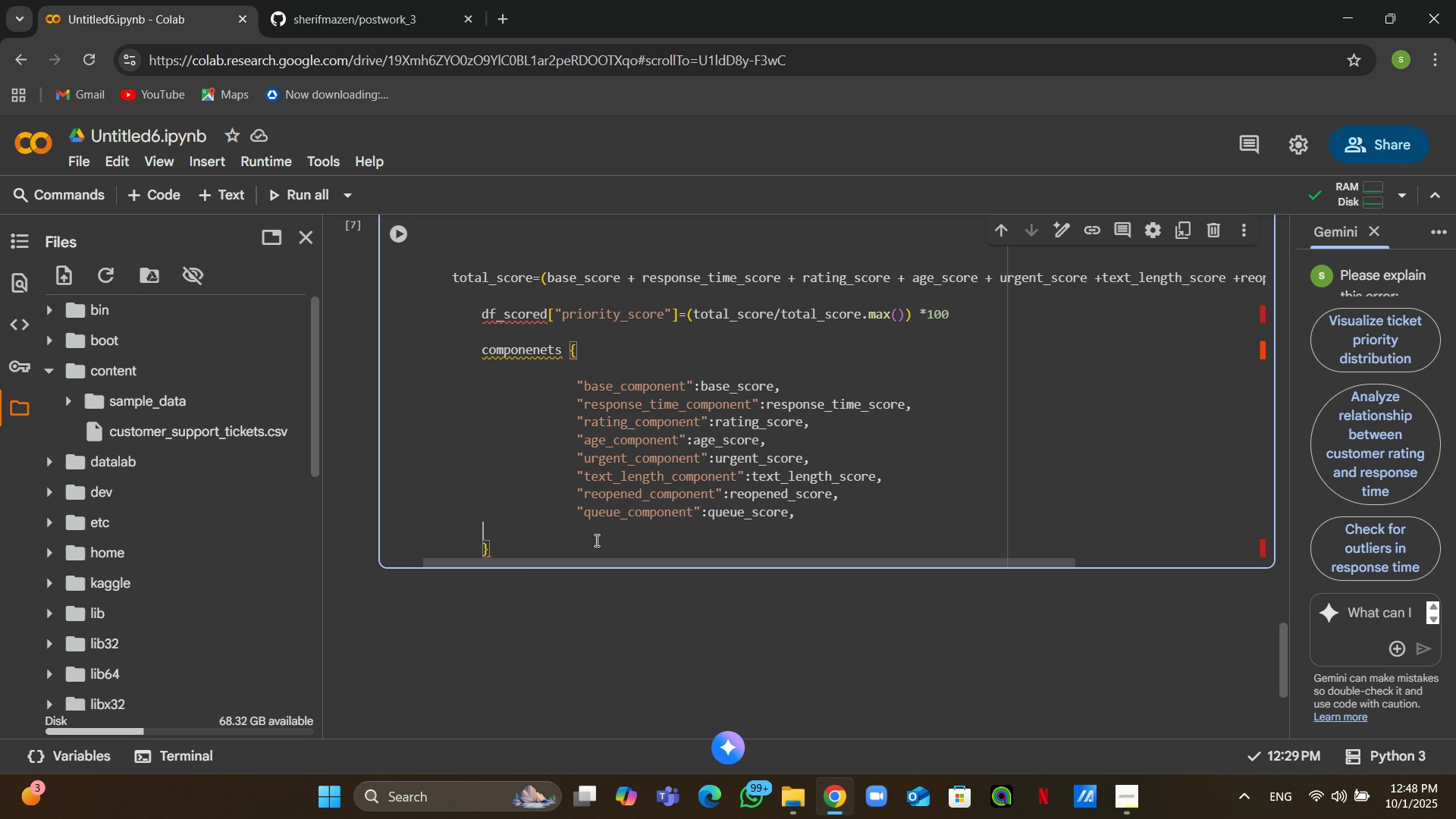 
wait(6.89)
 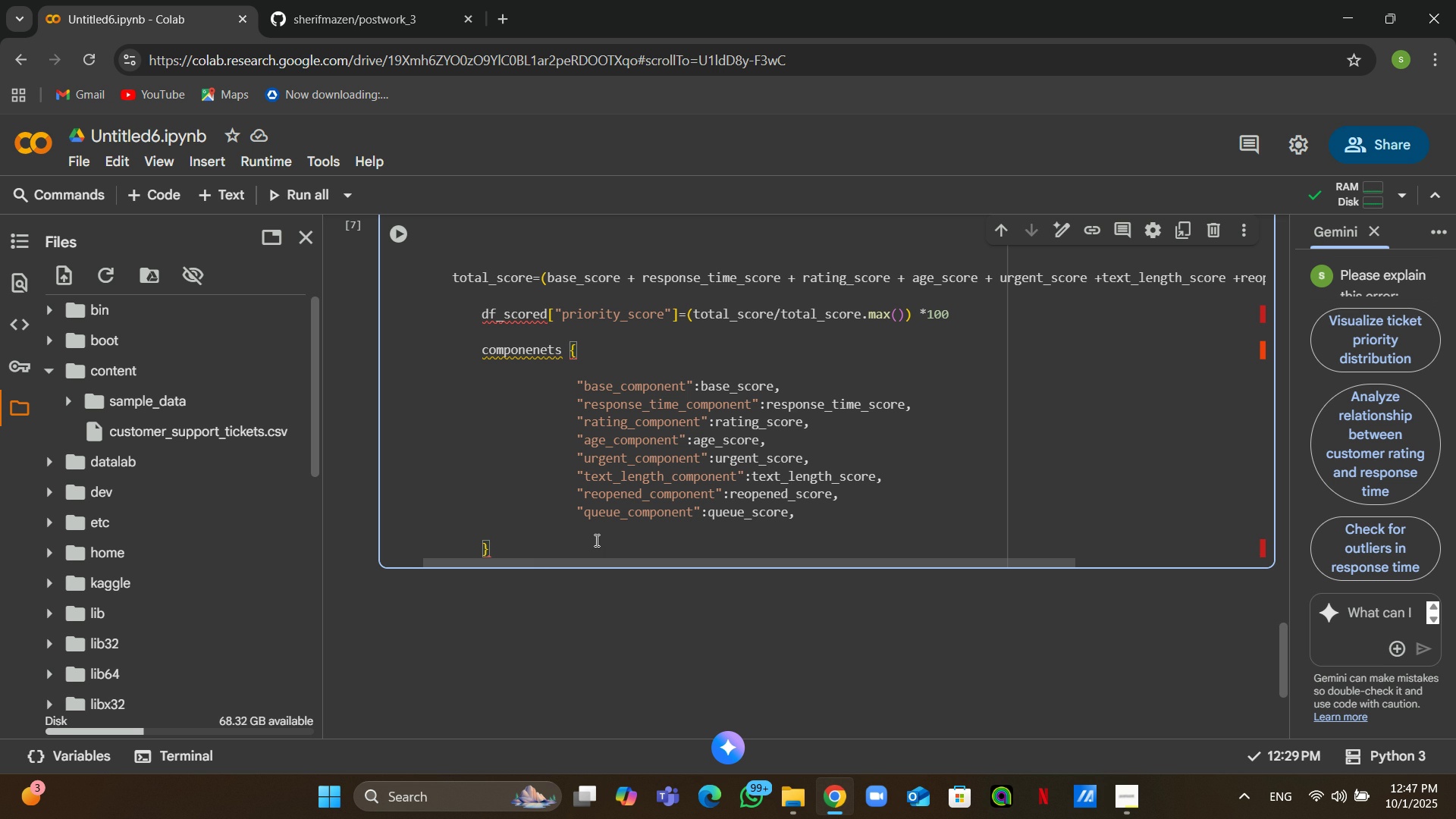 
left_click([591, 546])
 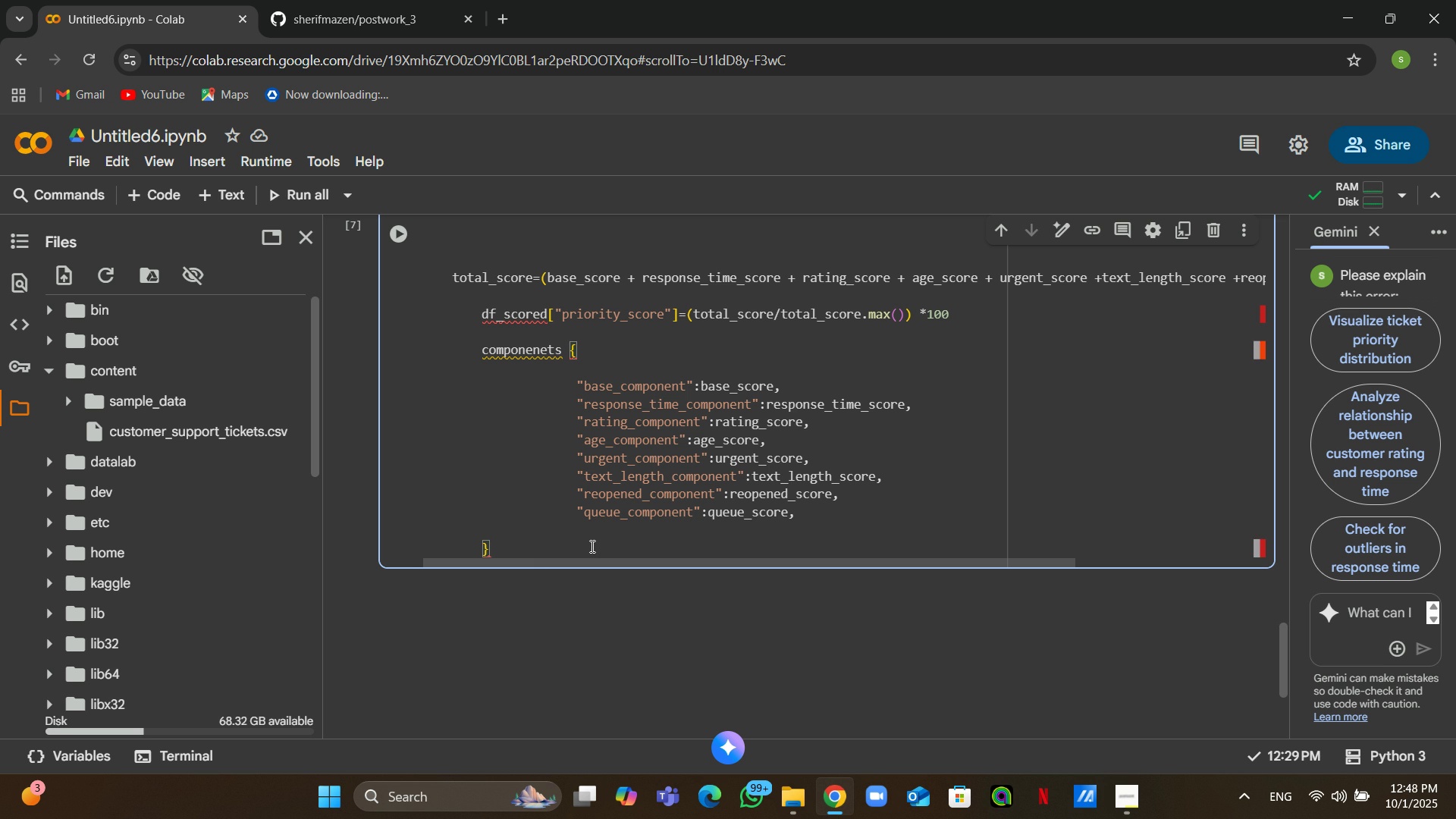 
key(Enter)
 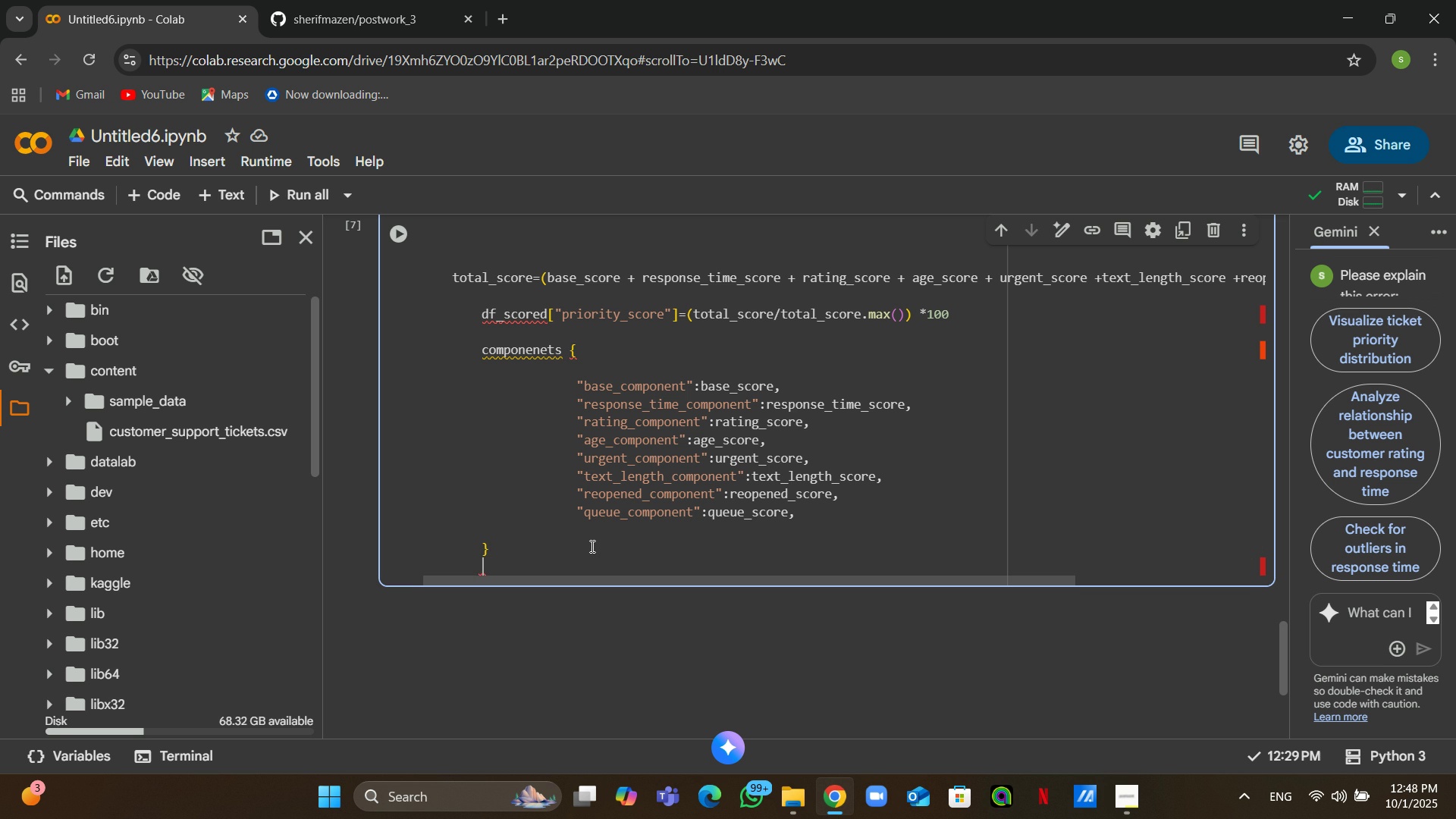 
type(for nm)
key(Backspace)
type(ame)
 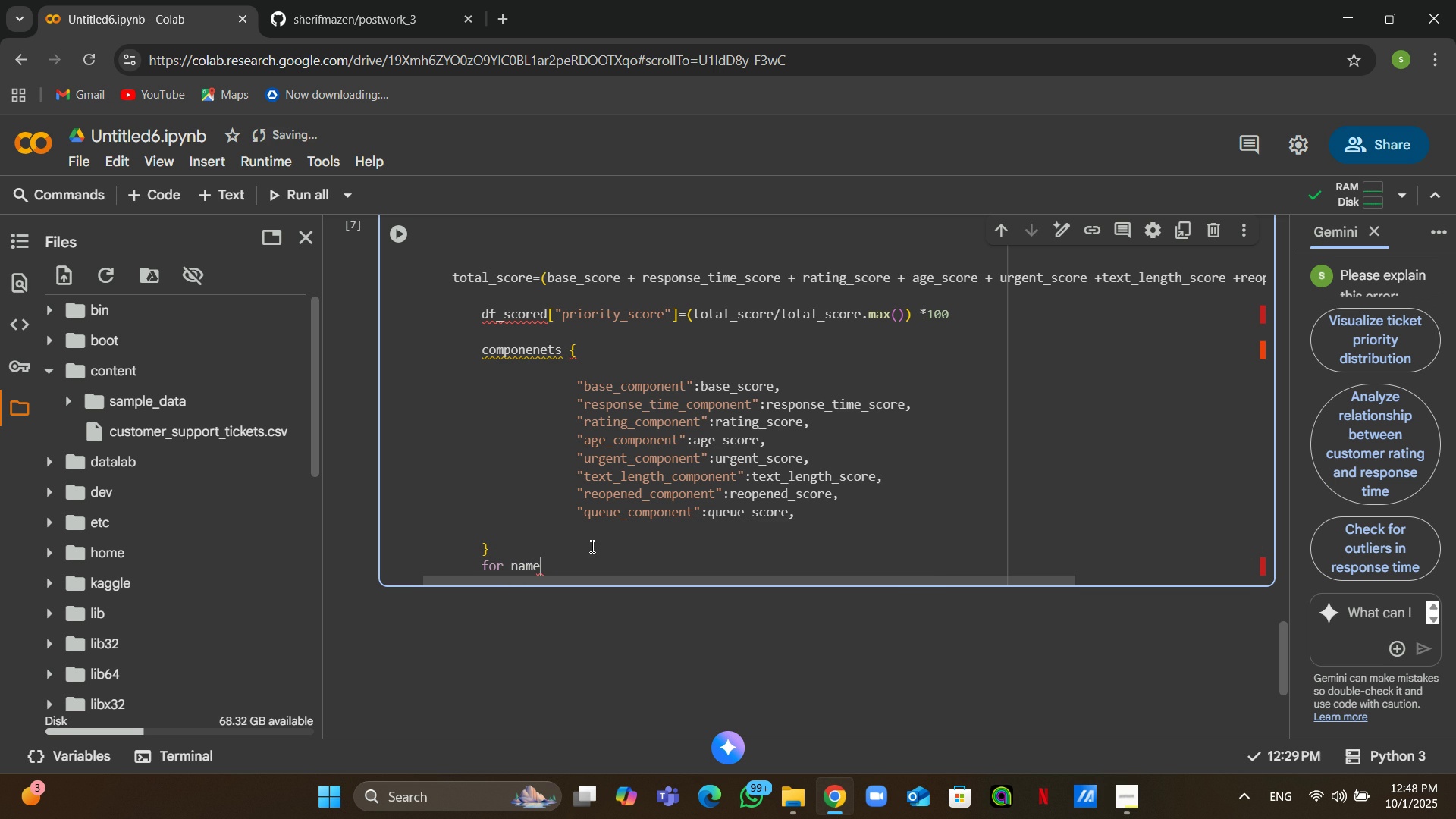 
key(Alt+AltLeft)
 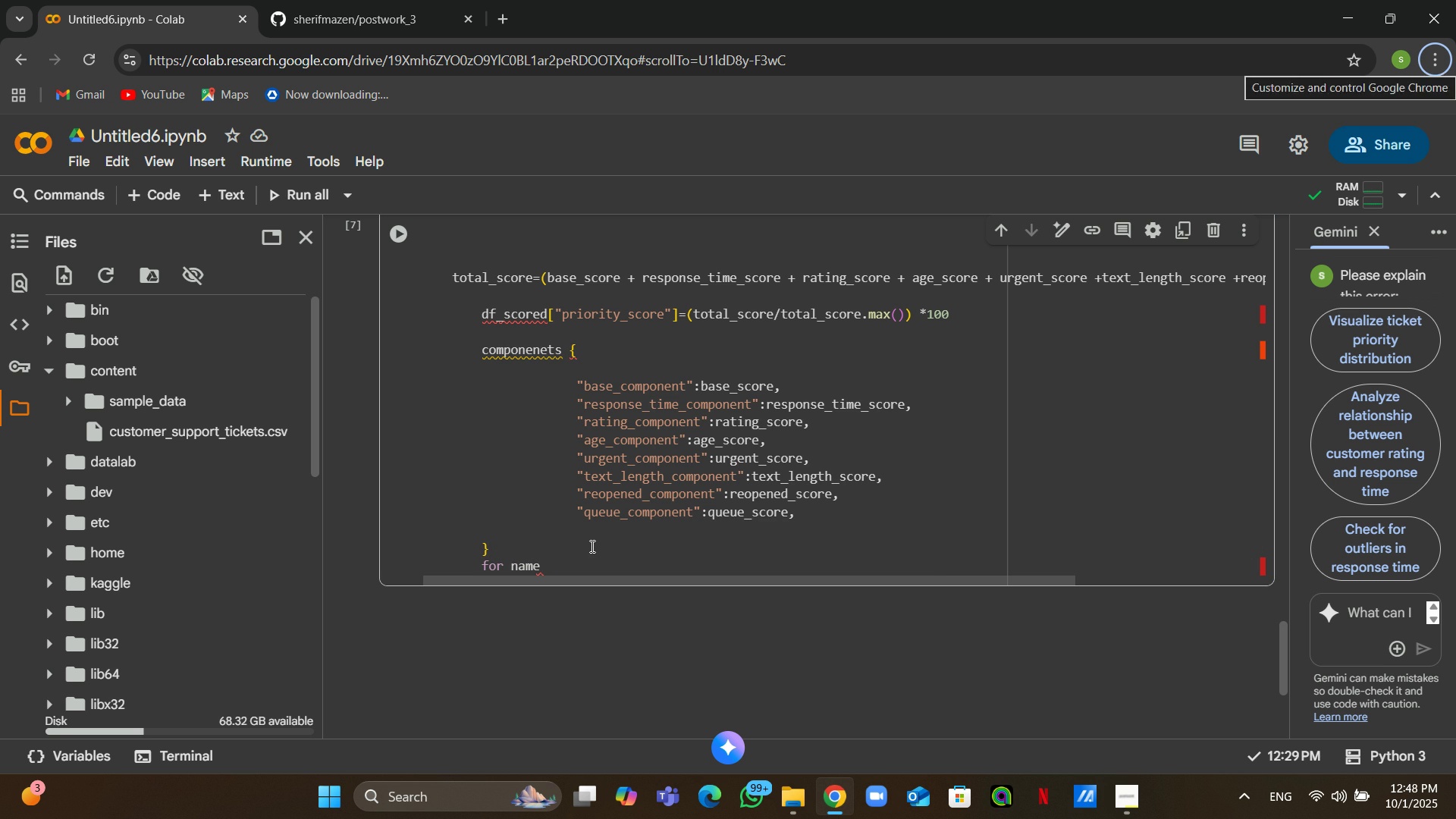 
key(Backspace)
type(, component in )
 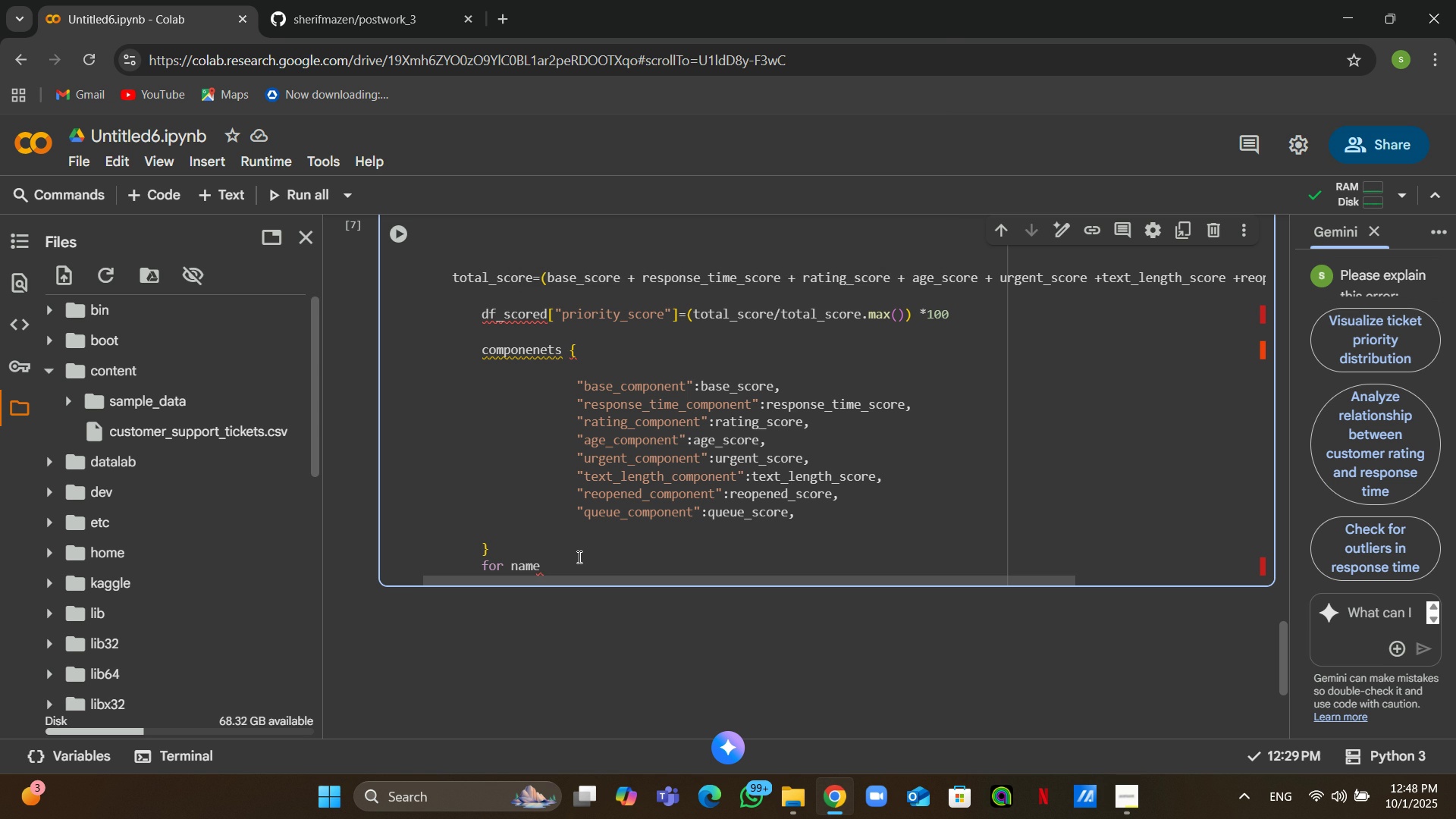 
left_click([578, 557])
 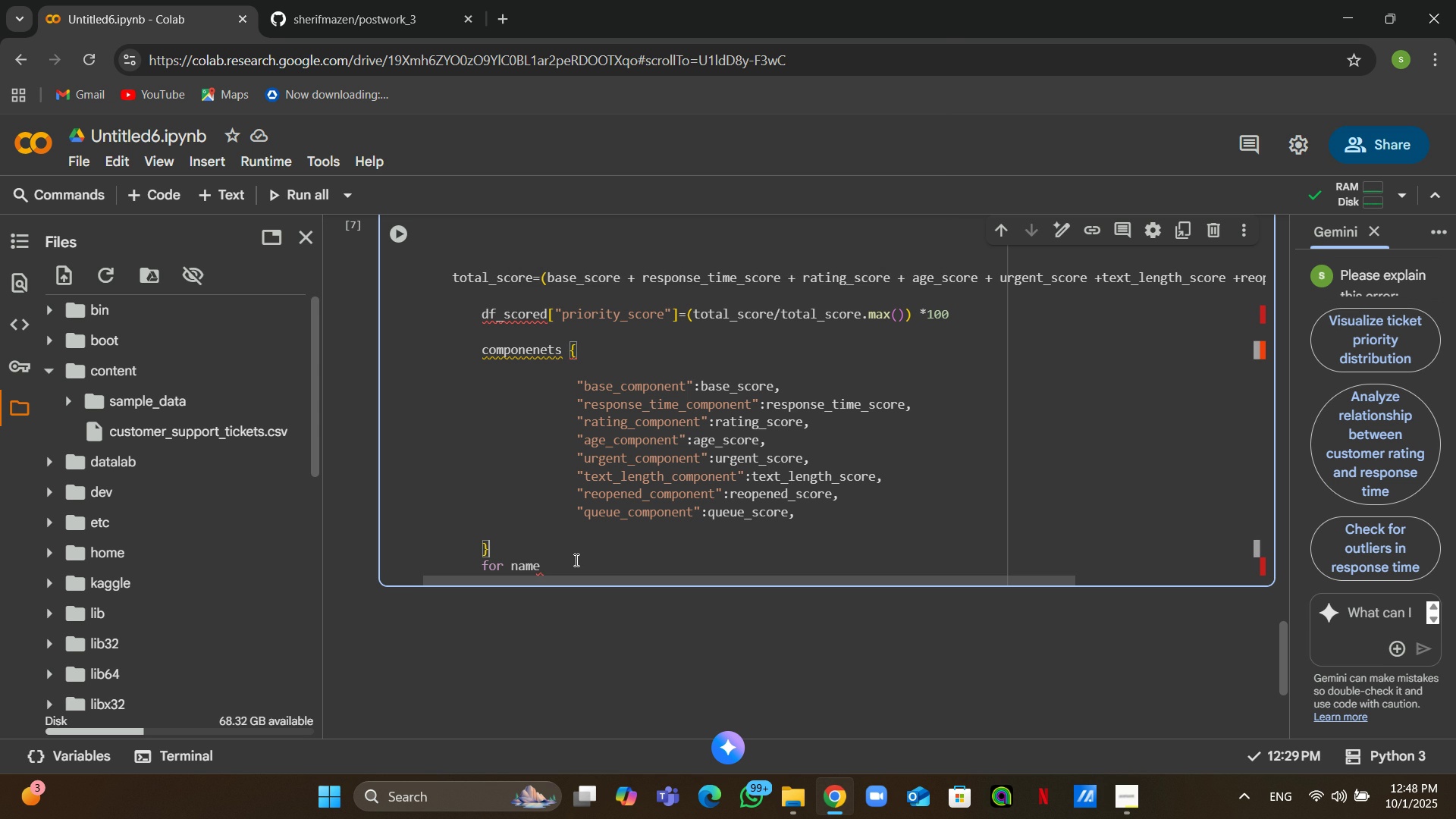 
left_click([573, 560])
 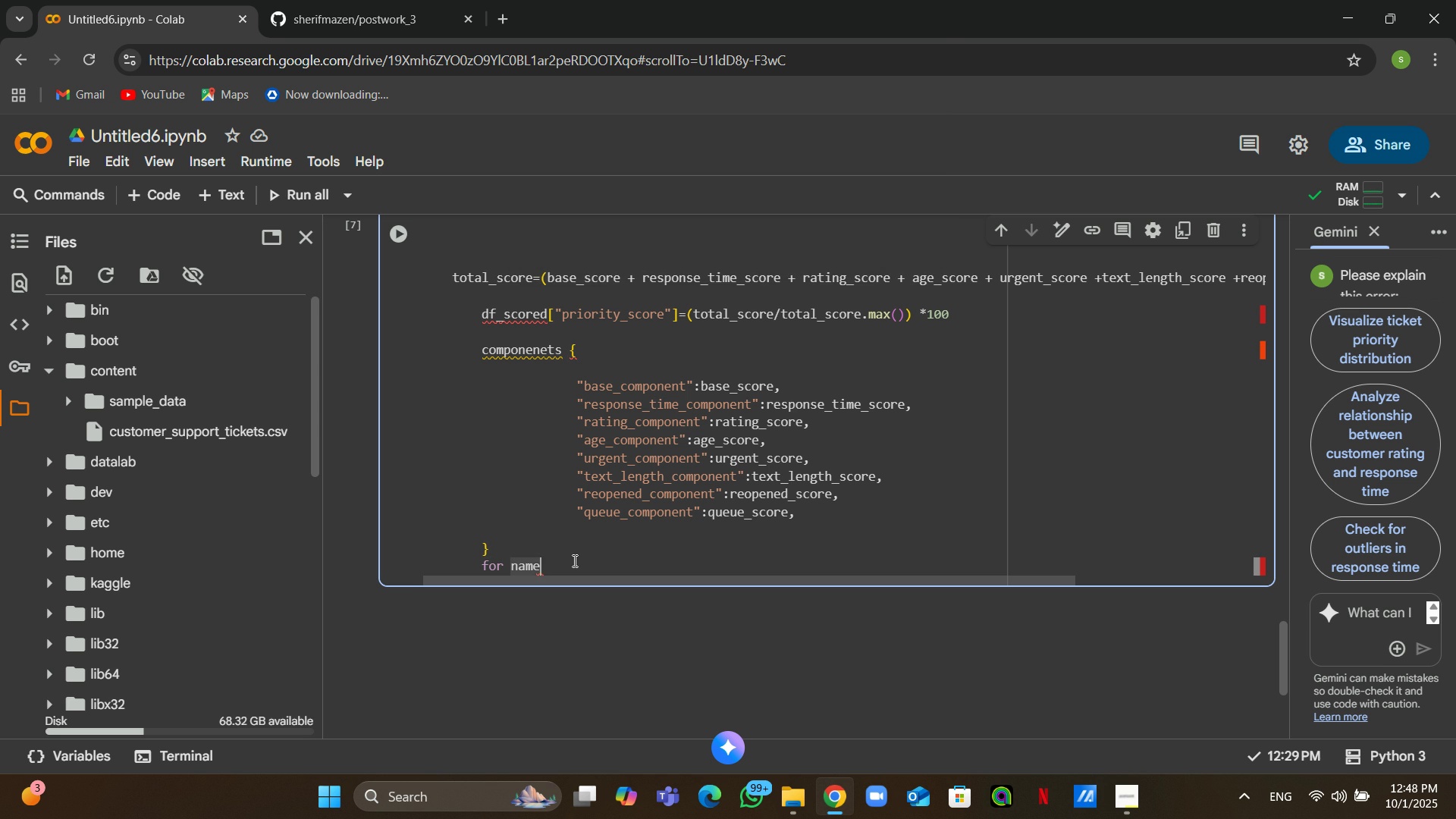 
type(, component in components.items(:)
key(Backspace)